 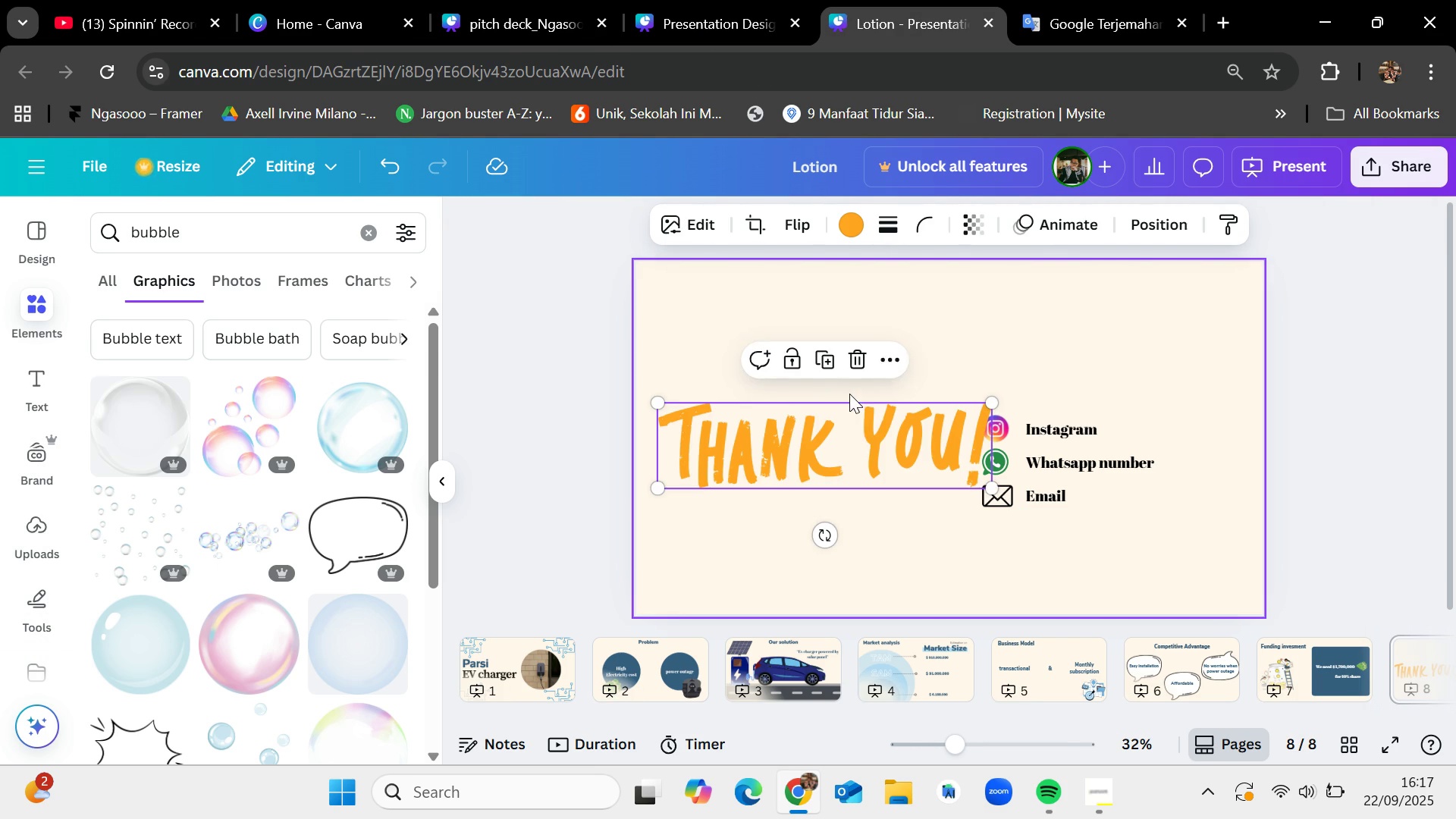 
left_click([856, 212])
 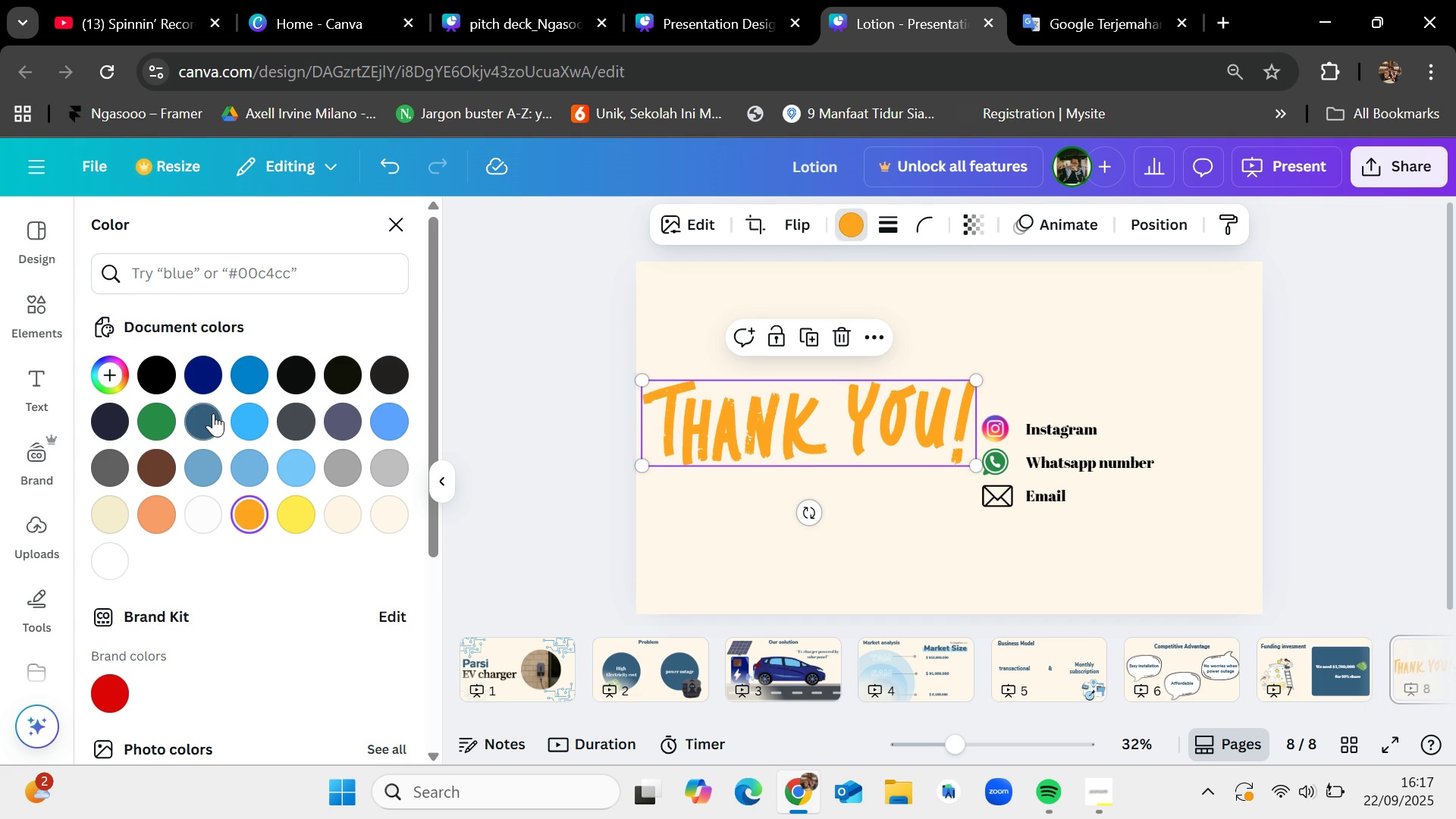 
left_click([213, 413])
 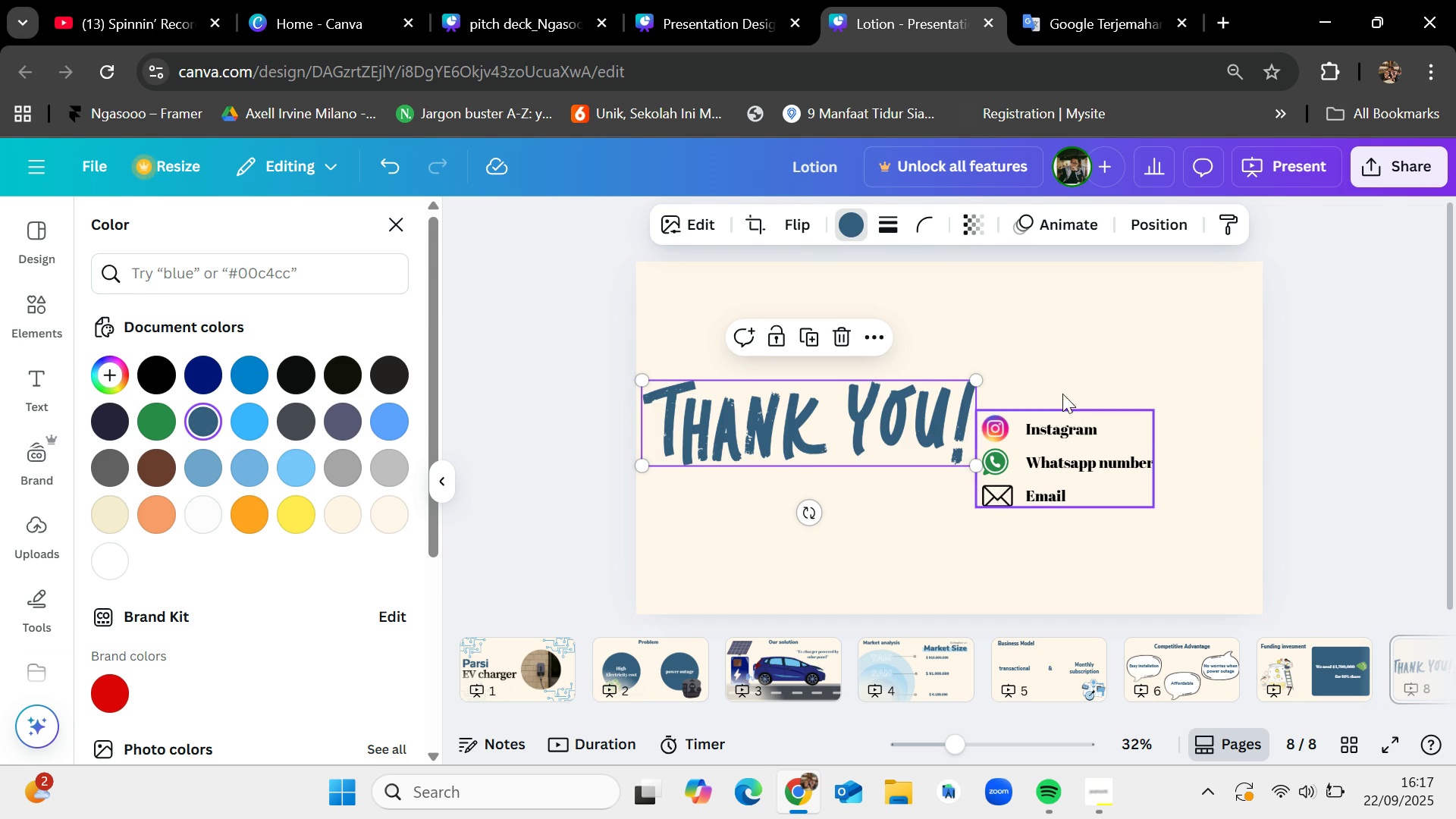 
left_click([1075, 356])
 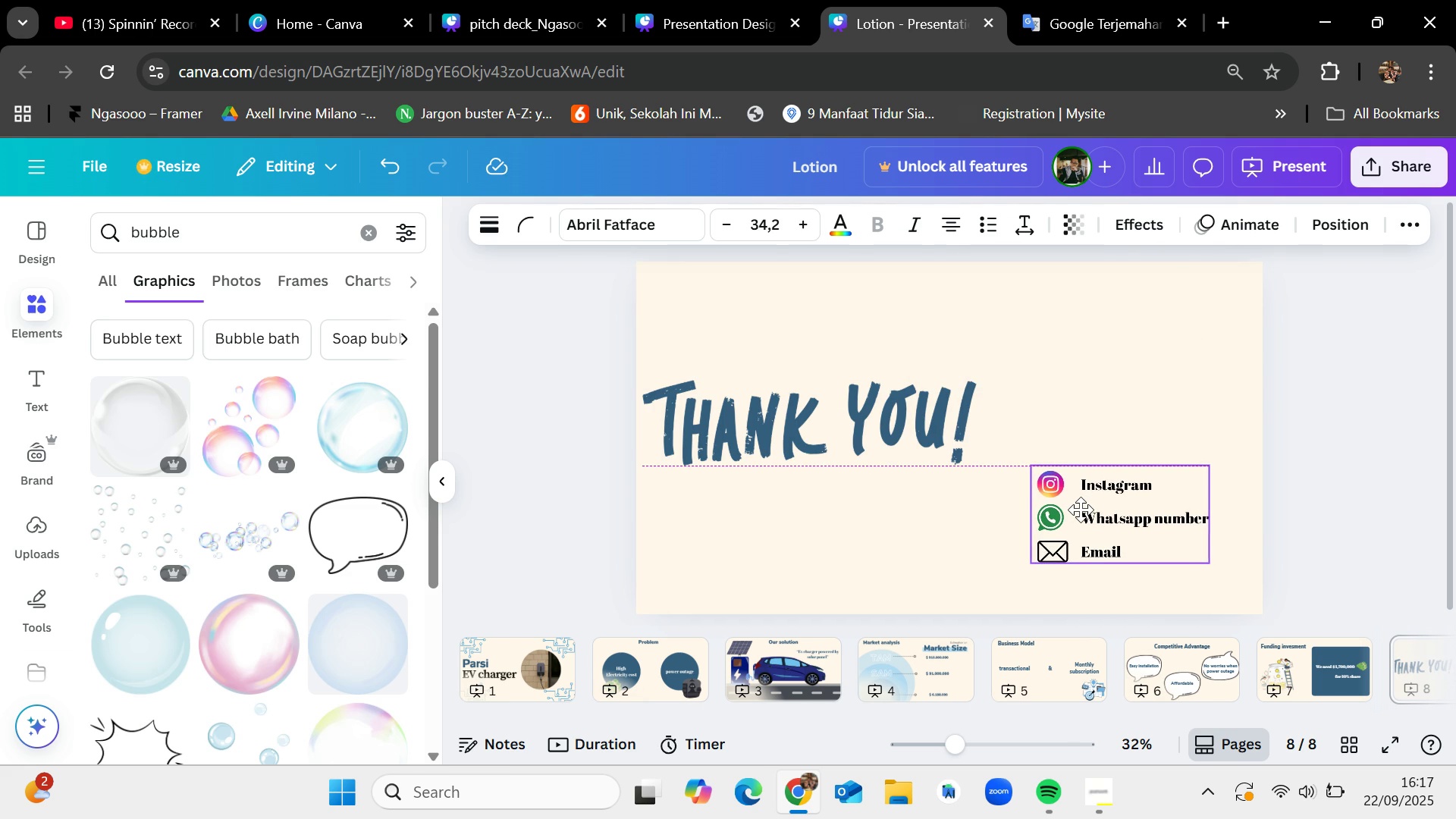 
wait(6.34)
 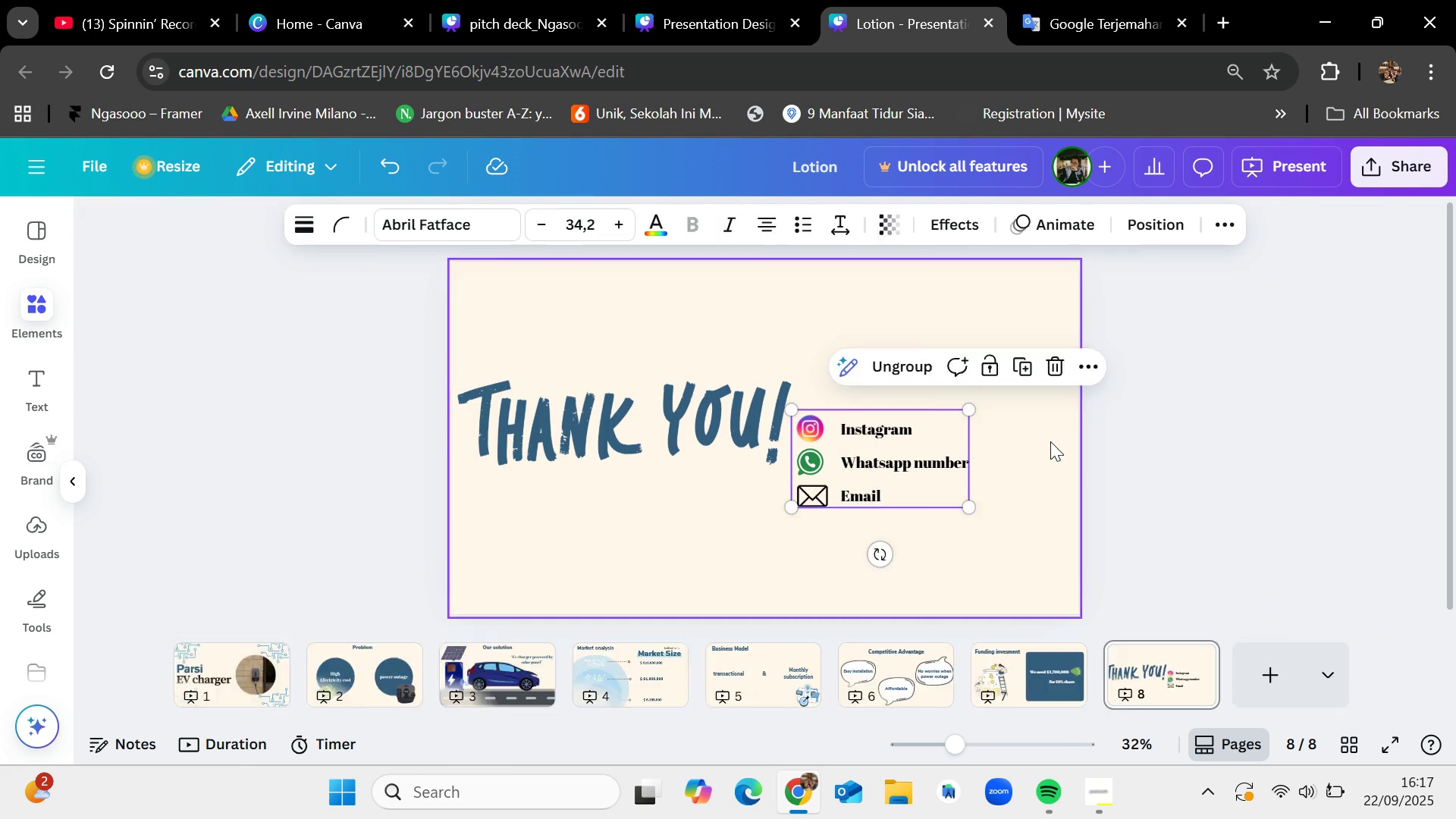 
left_click([1010, 315])
 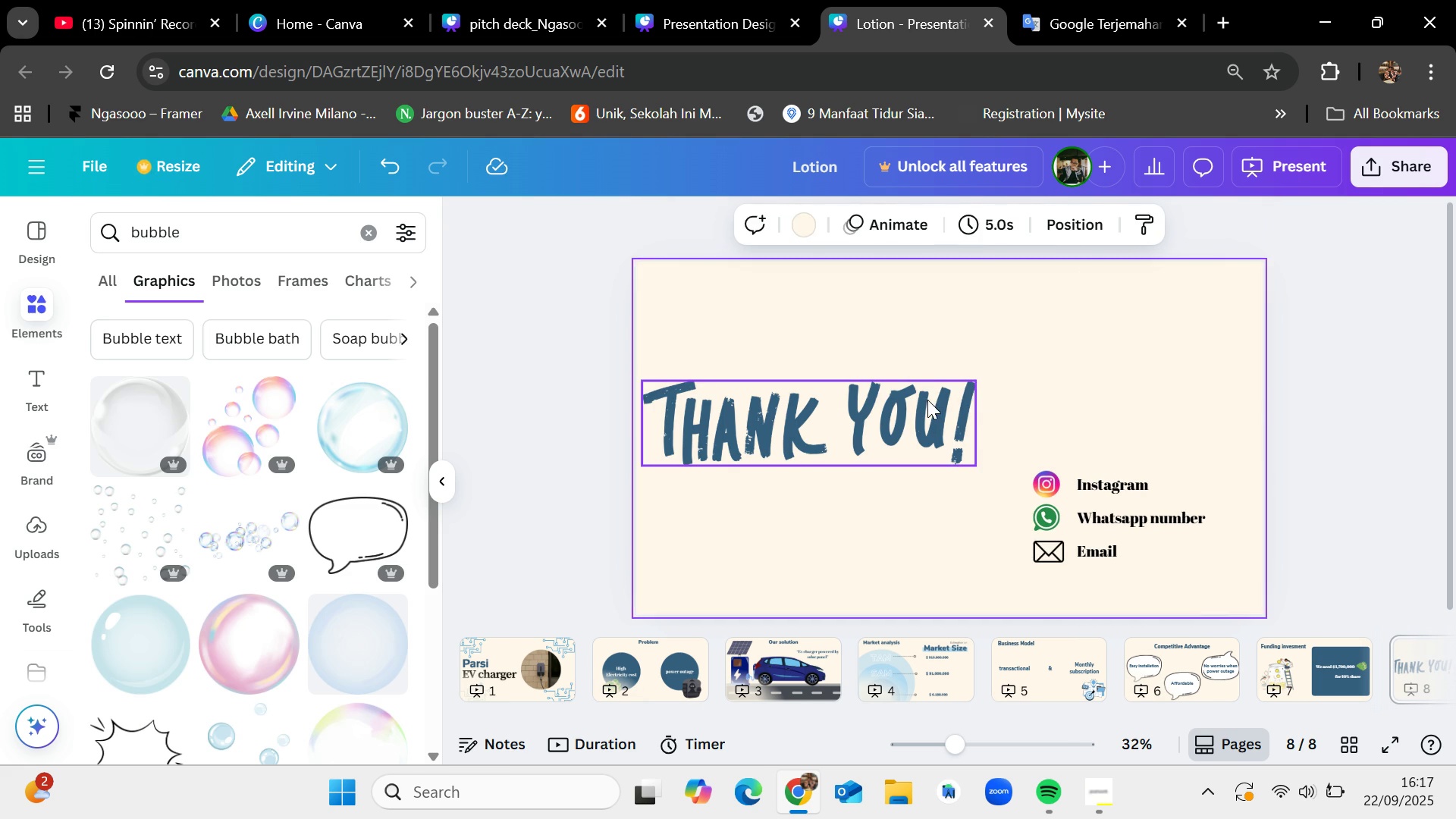 
mouse_move([956, 406])
 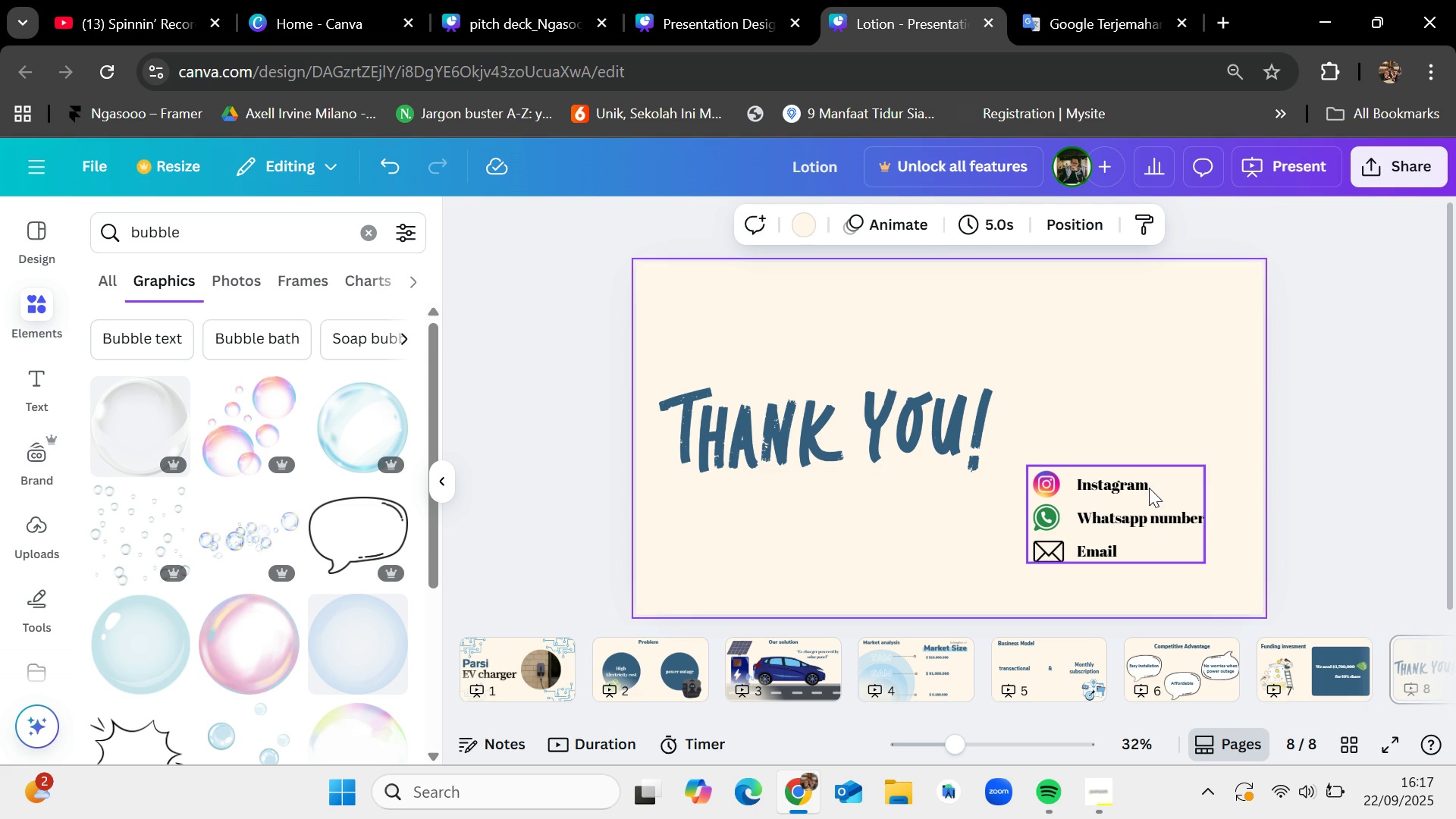 
double_click([1150, 484])
 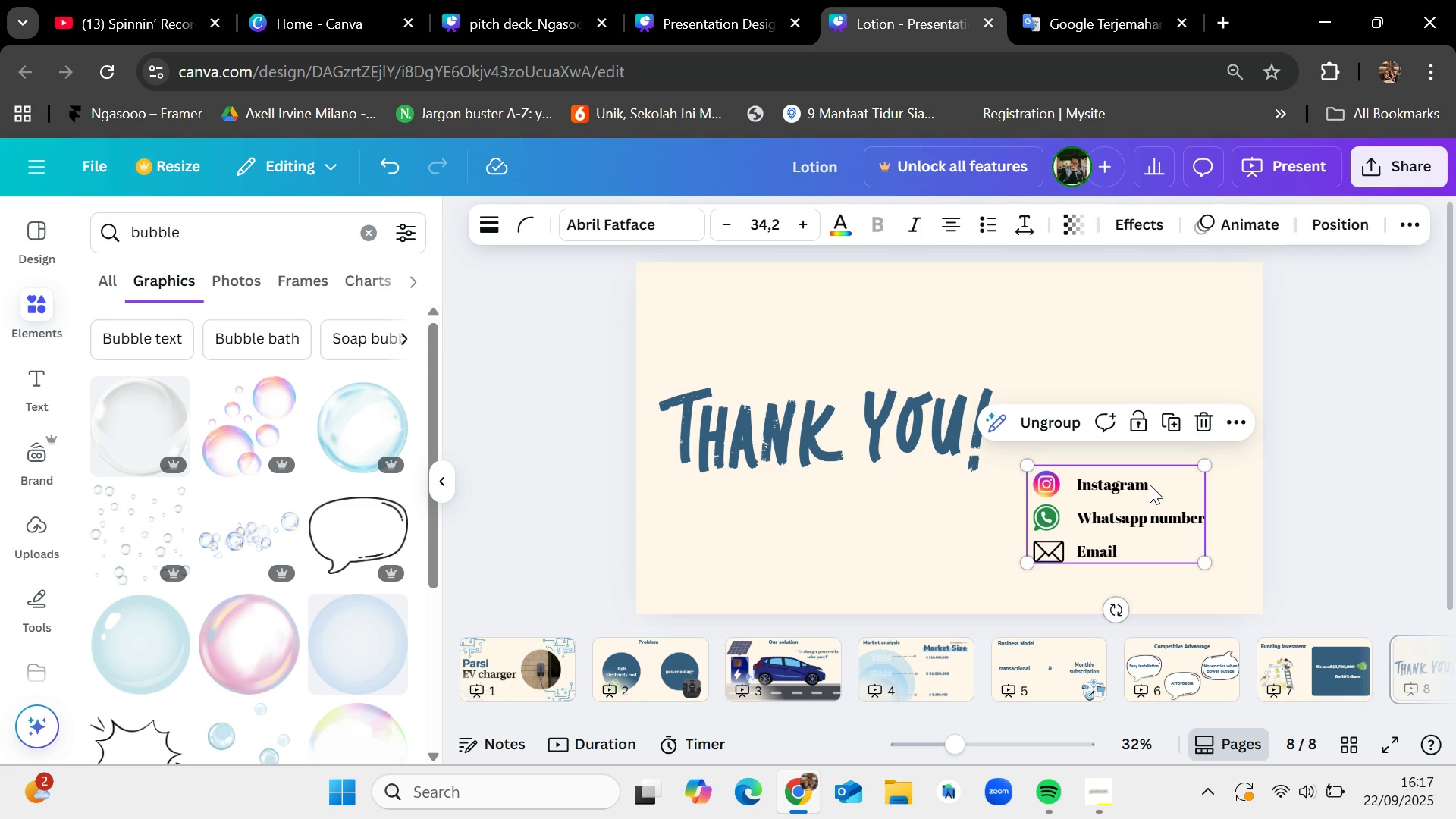 
double_click([1150, 485])
 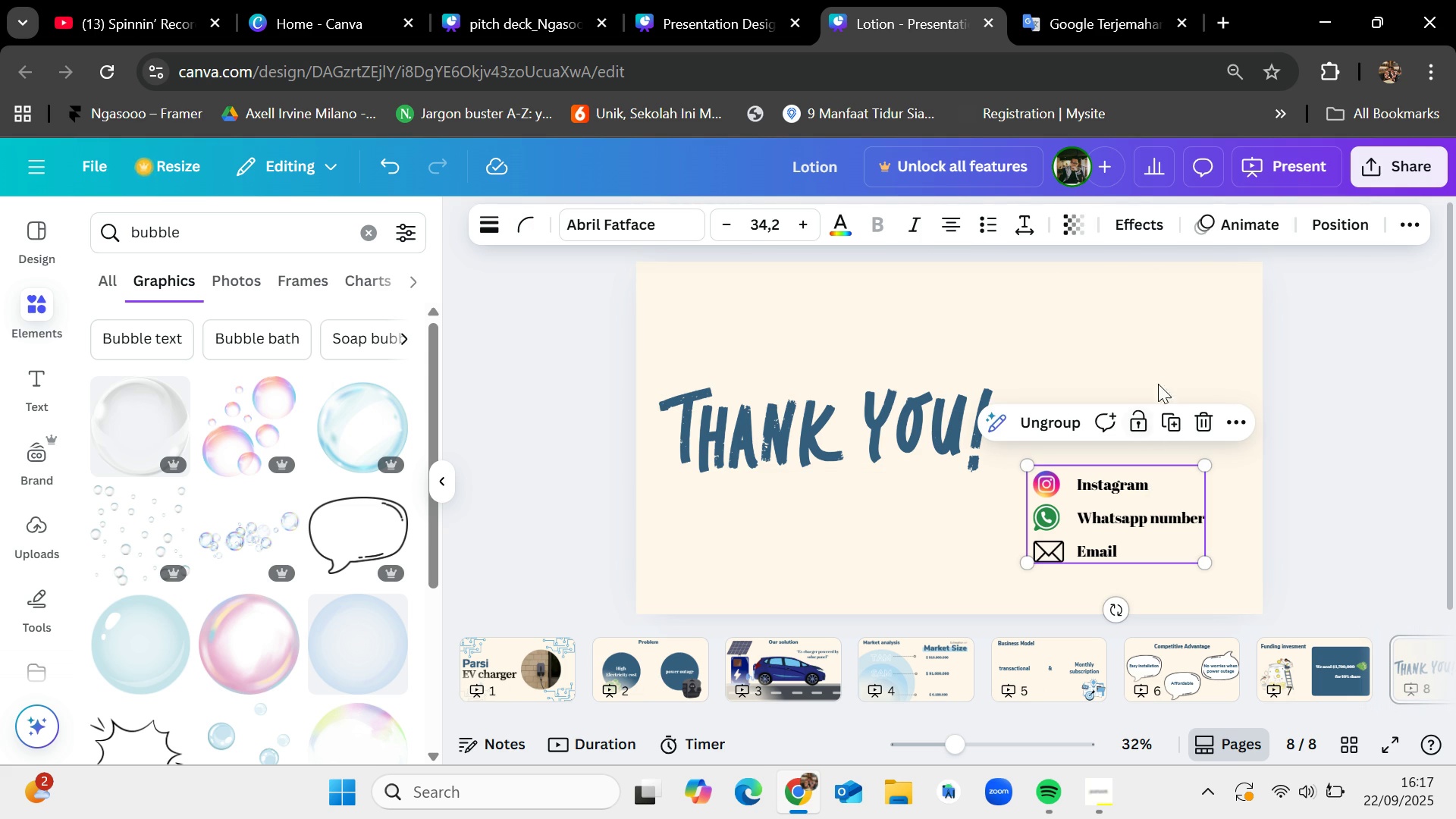 
mouse_move([1150, 350])
 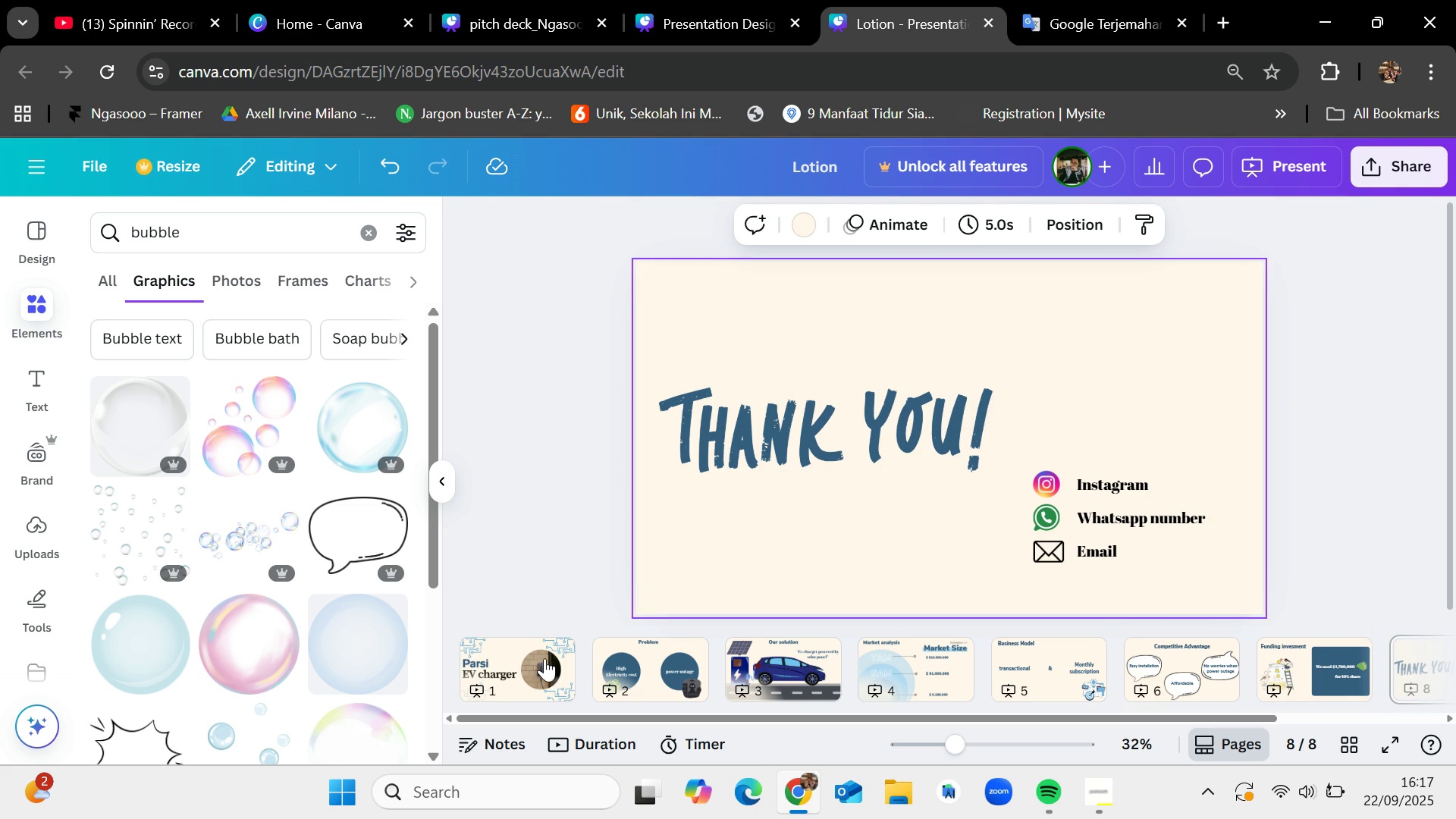 
left_click([541, 660])